 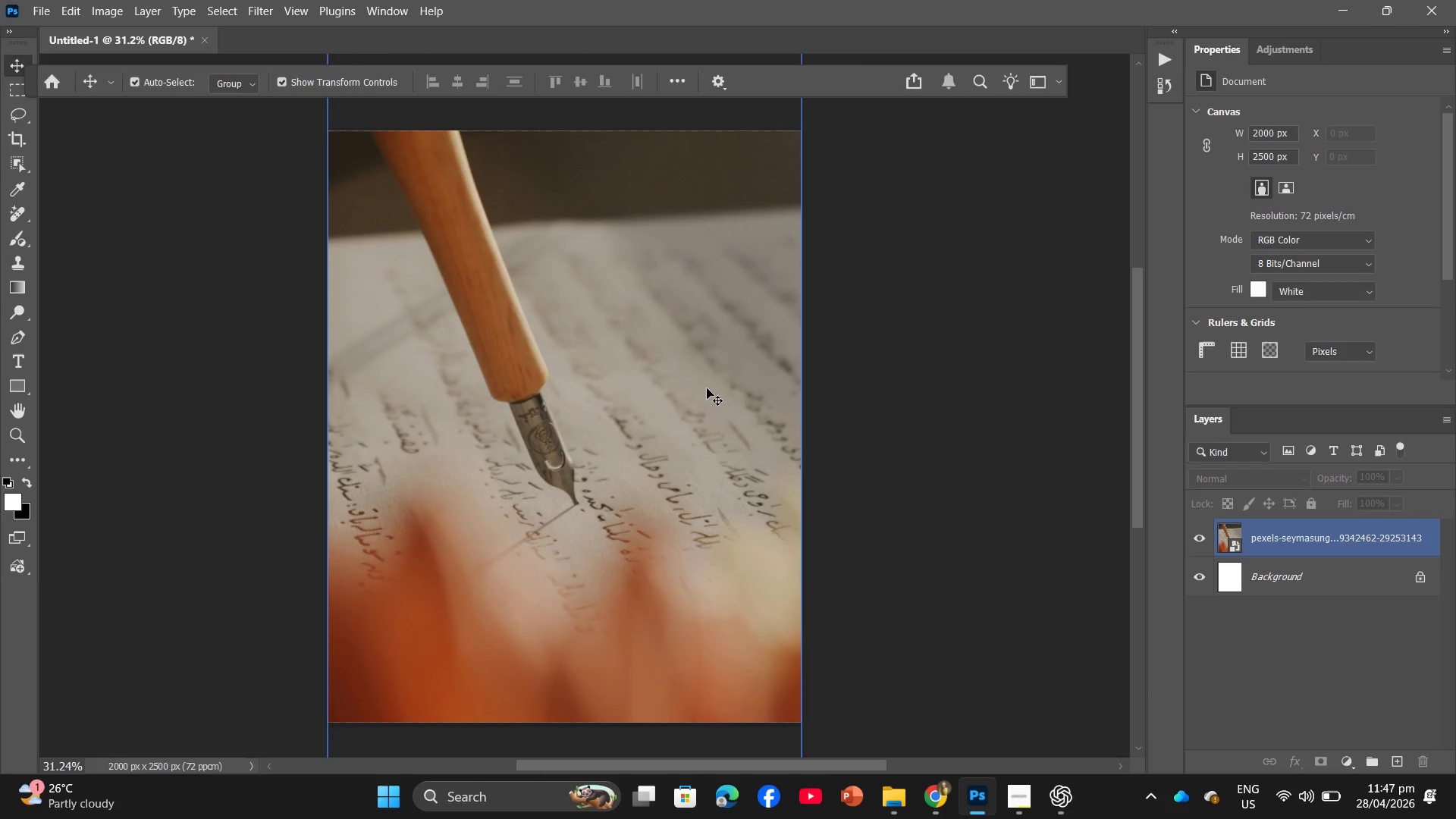 
scroll: coordinate [707, 388], scroll_direction: down, amount: 2.0
 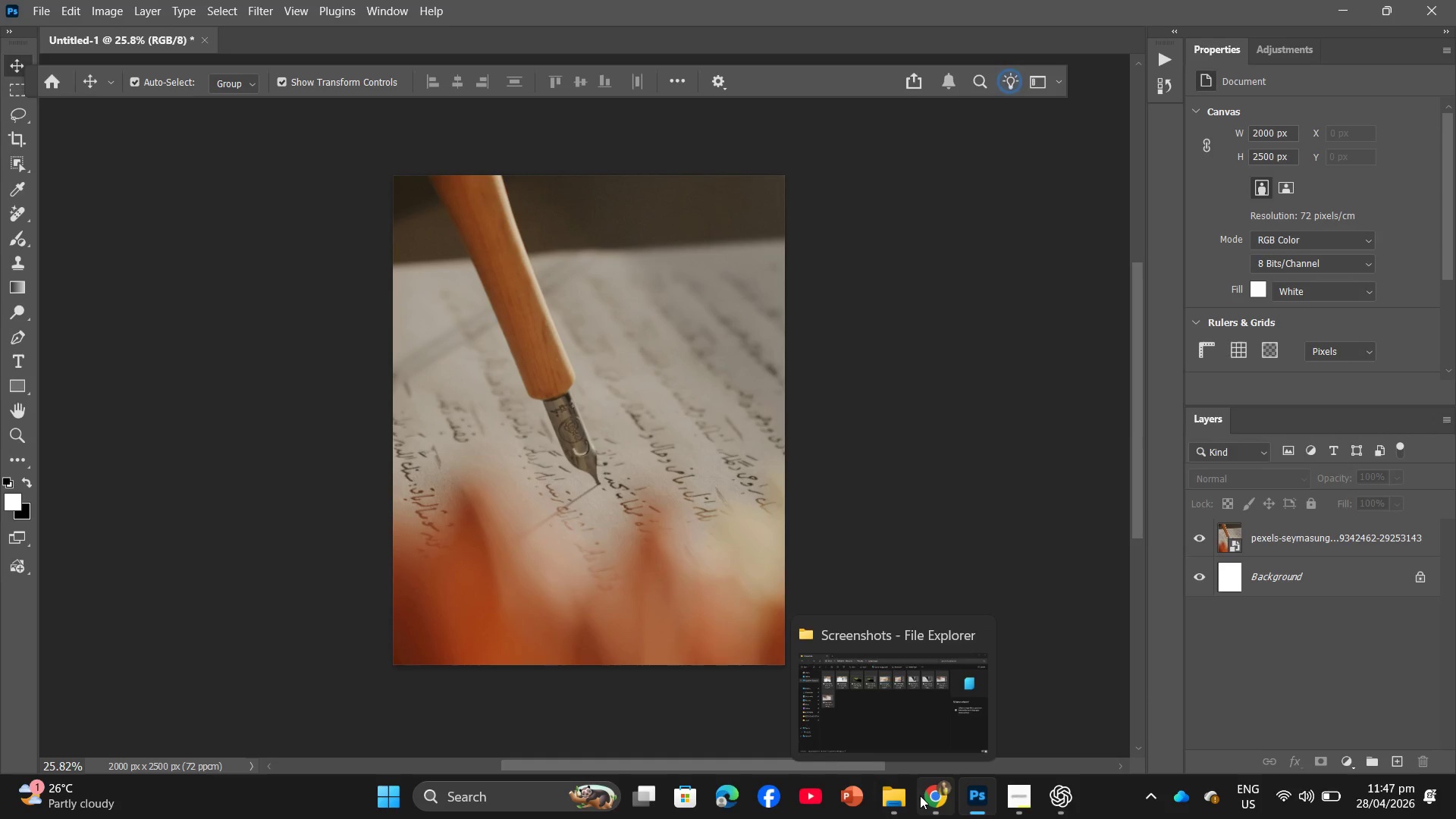 
wait(5.37)
 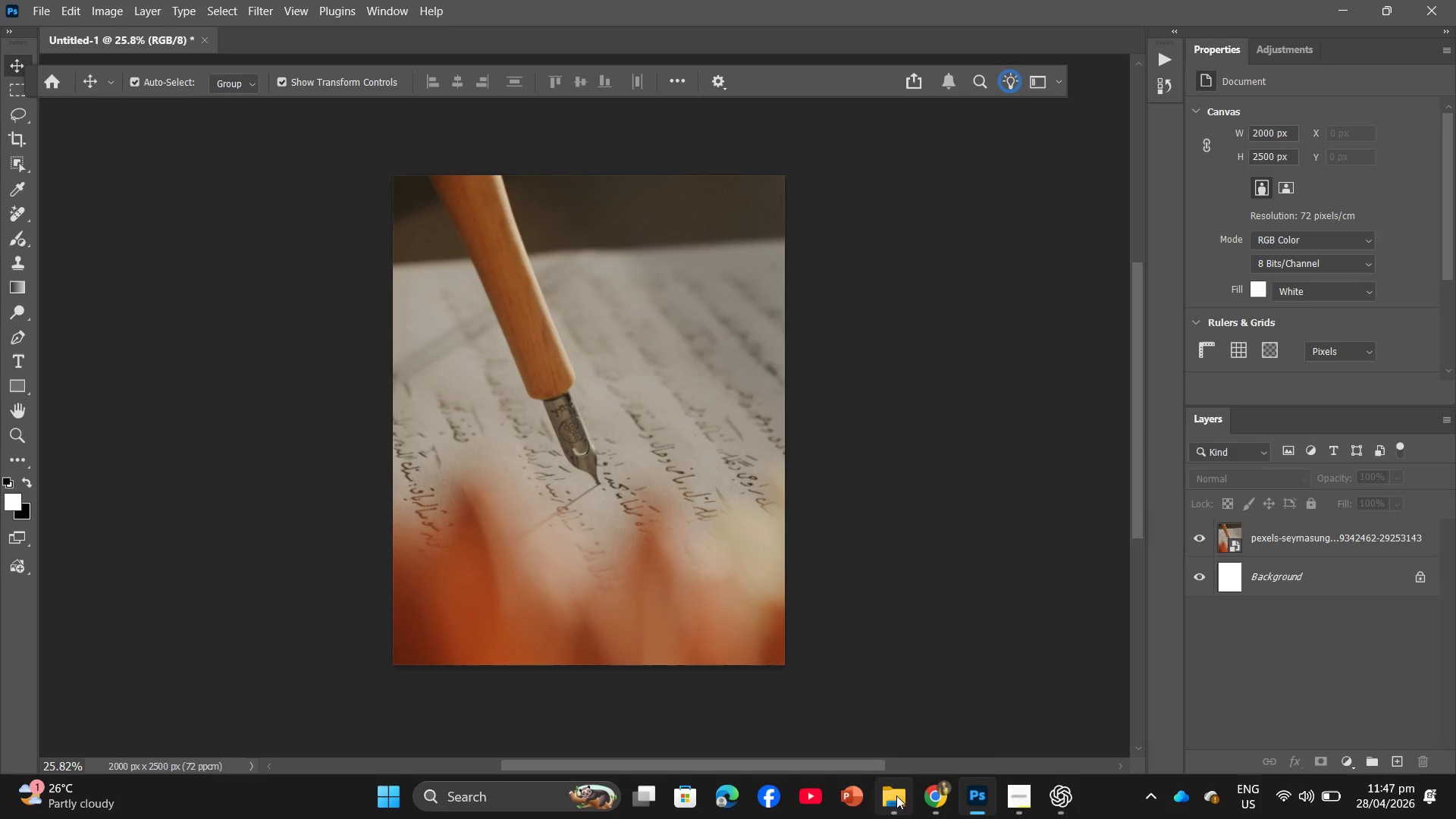 
left_click([897, 801])
 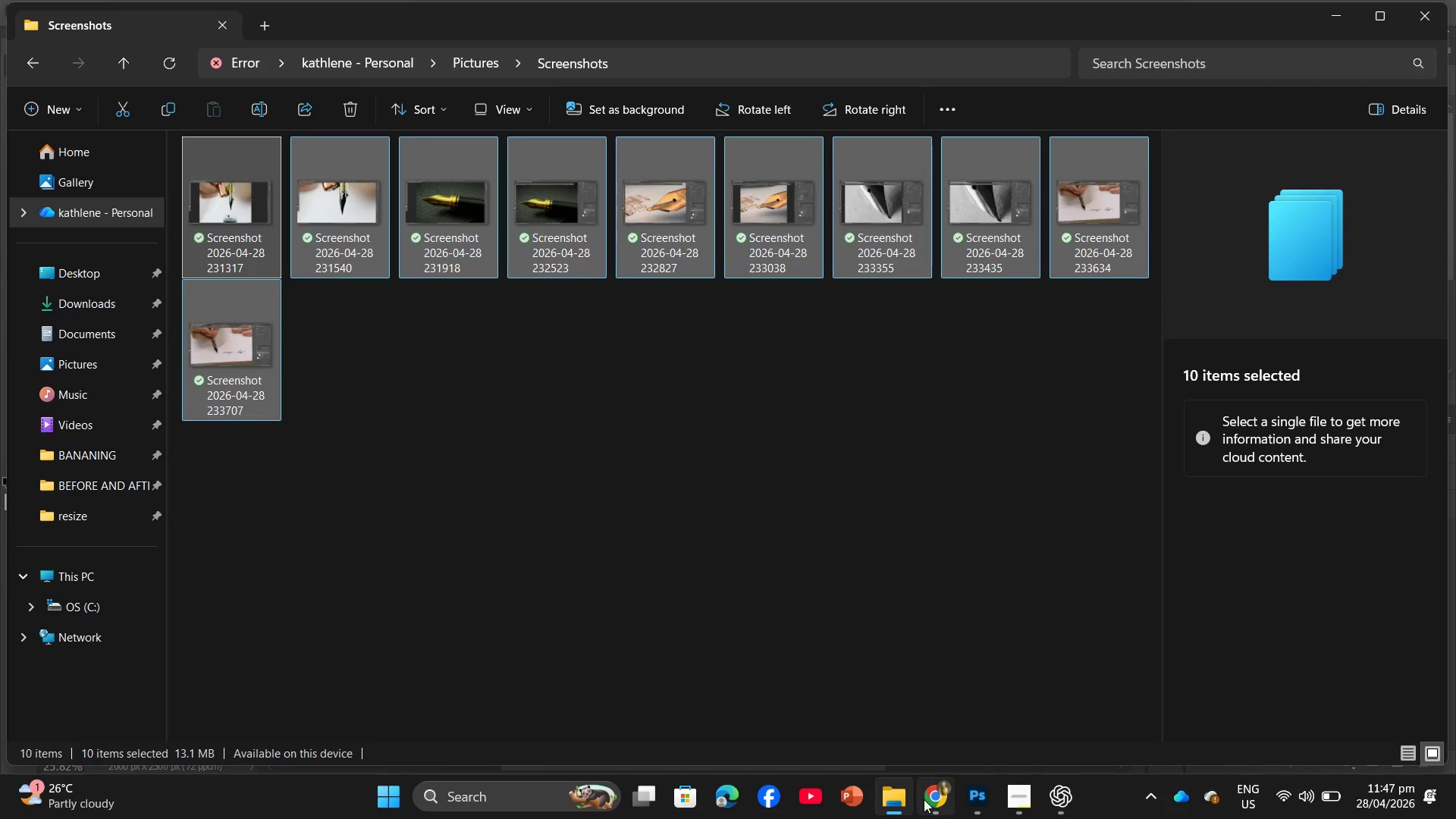 
left_click([933, 799])
 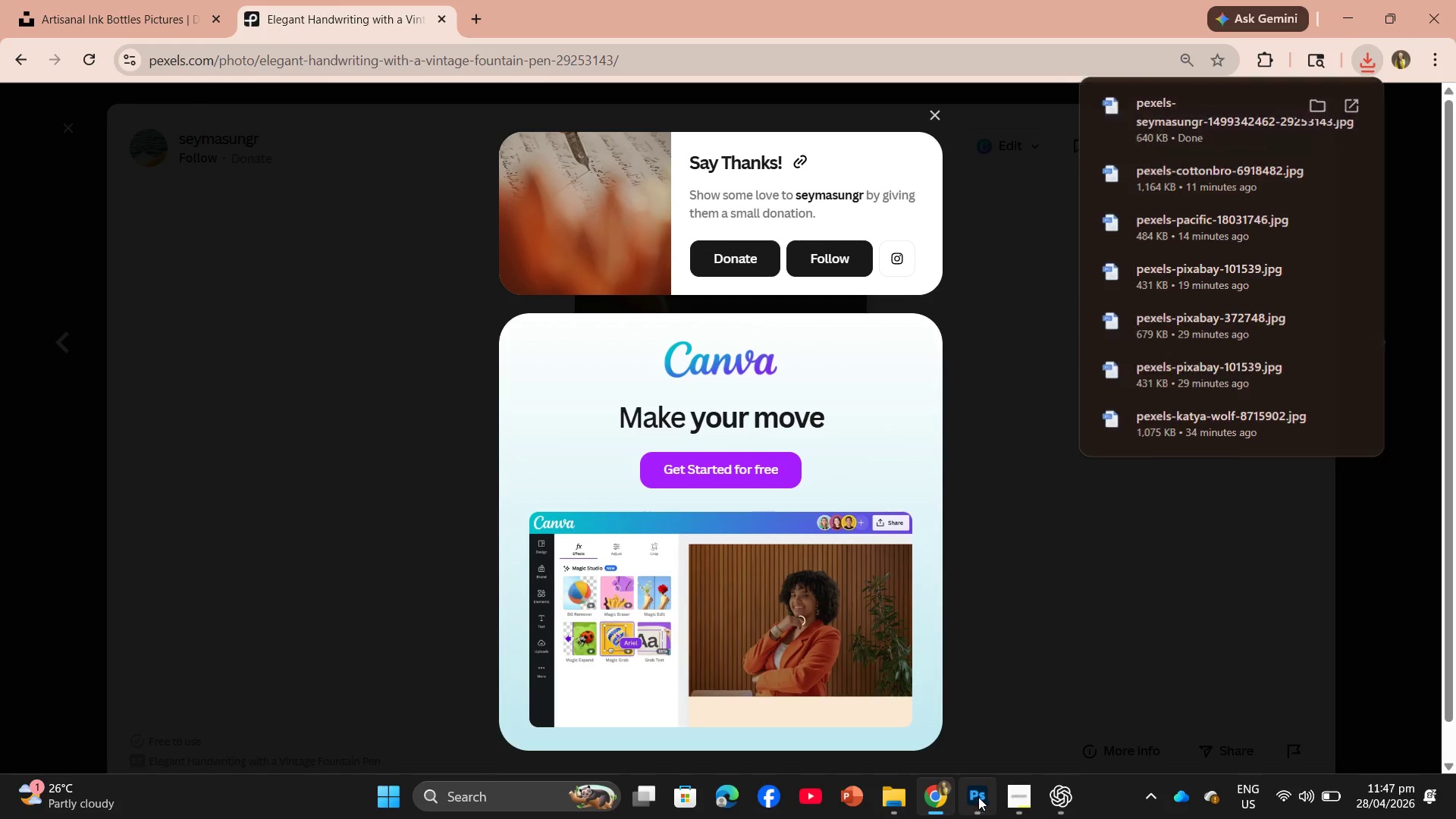 
double_click([1022, 797])